 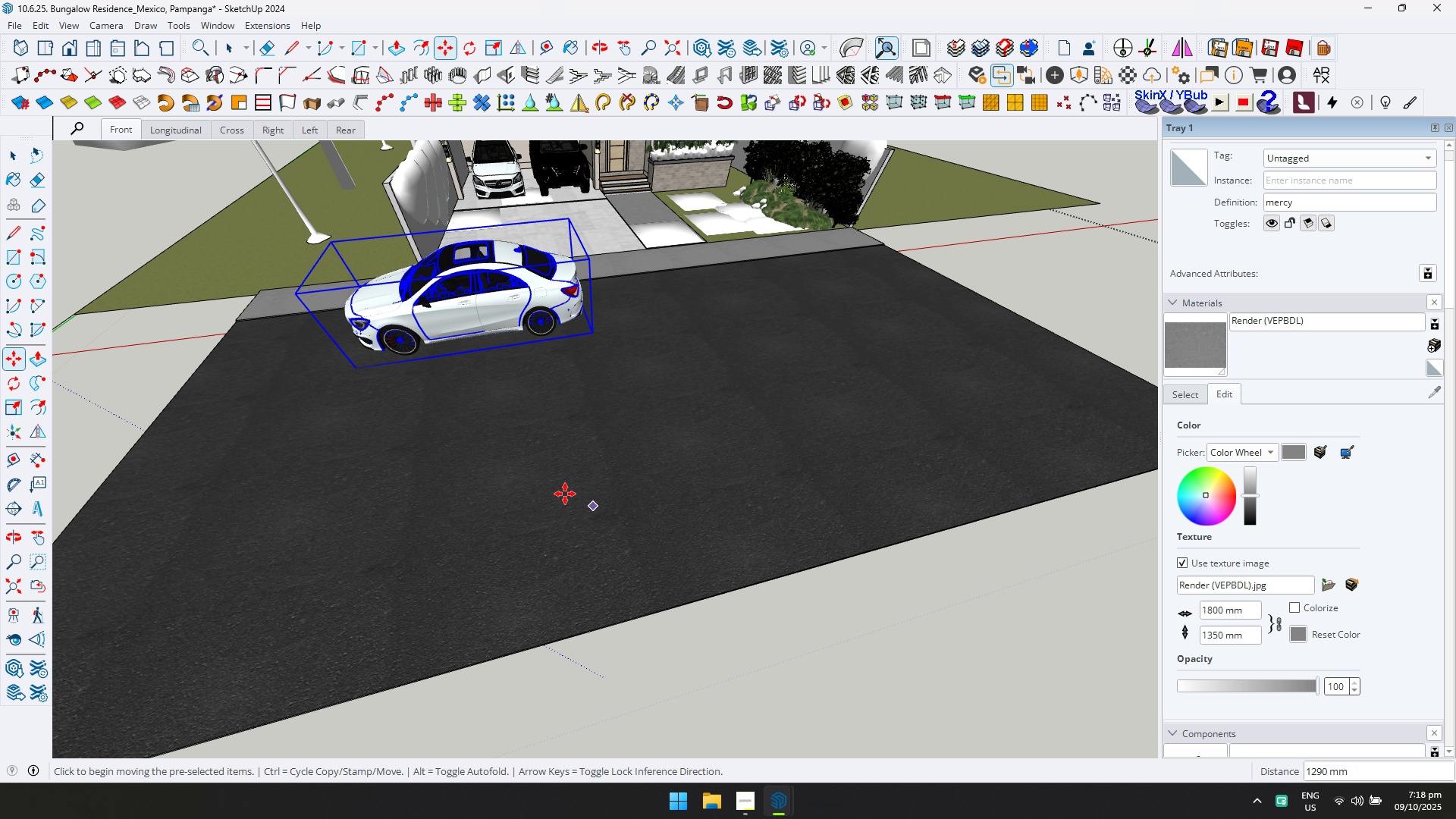 
left_click_drag(start_coordinate=[499, 382], to_coordinate=[495, 384])
 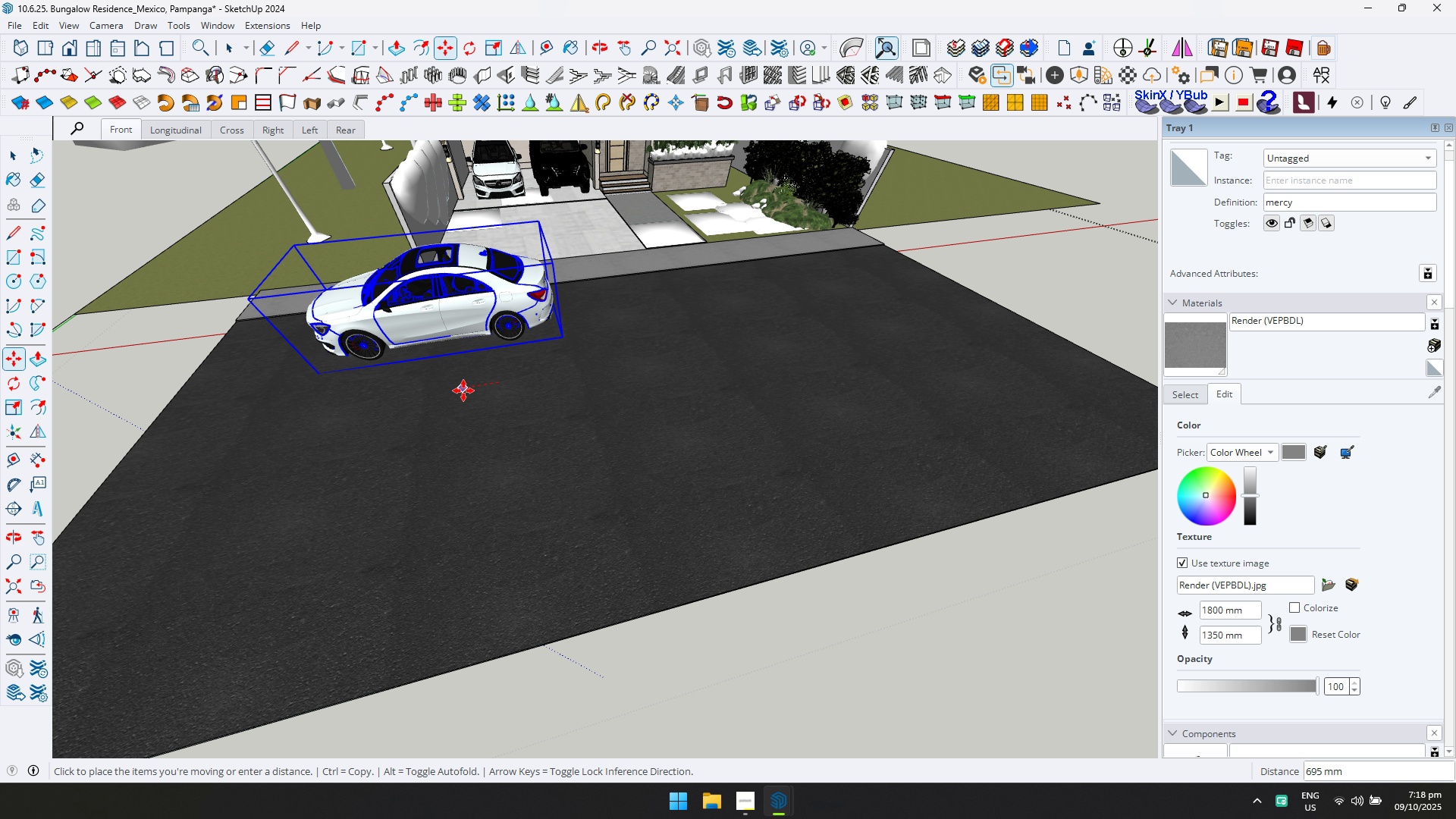 
left_click([463, 391])
 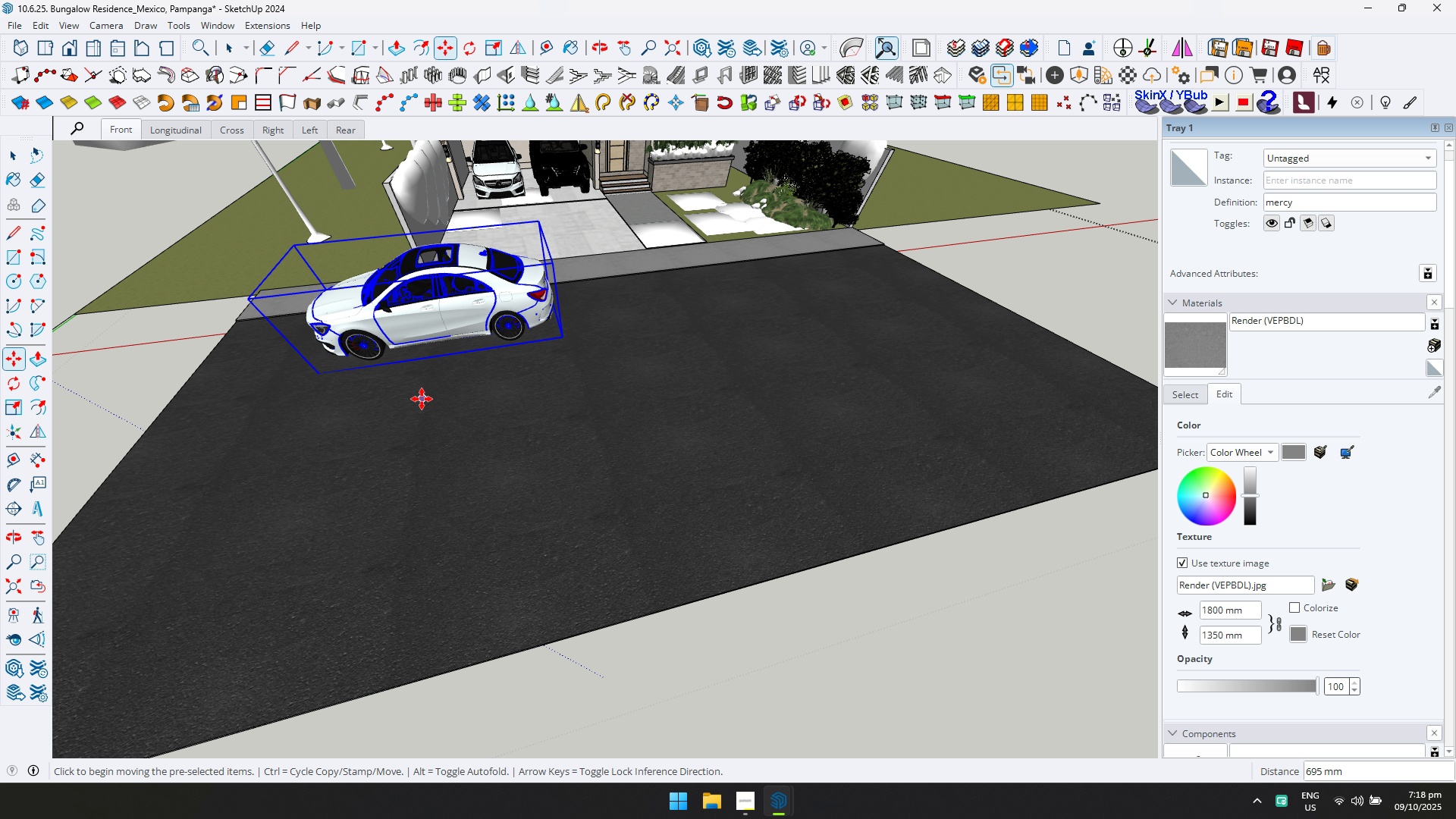 
key(Alt+AltLeft)
 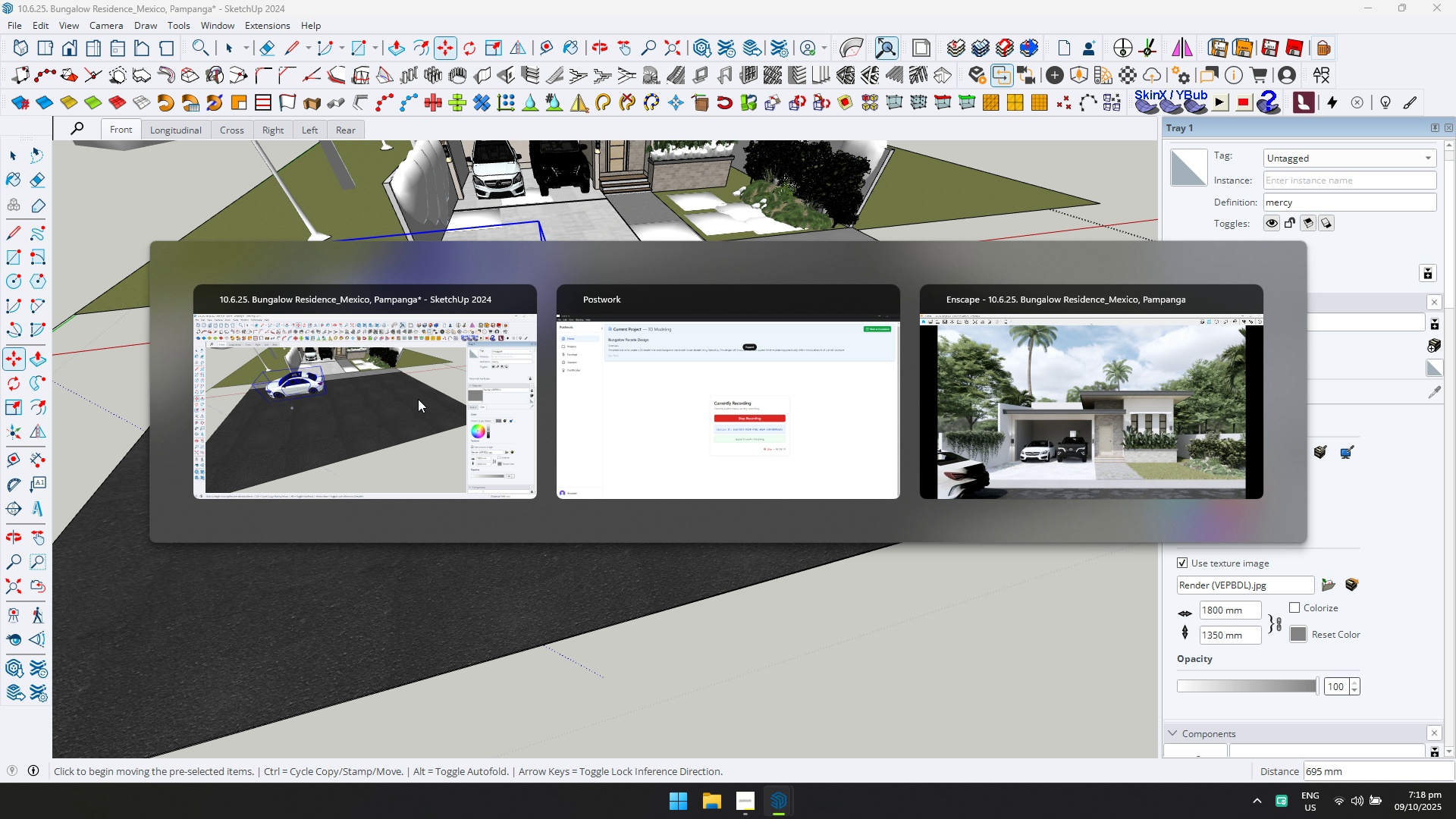 
key(Alt+Tab)